 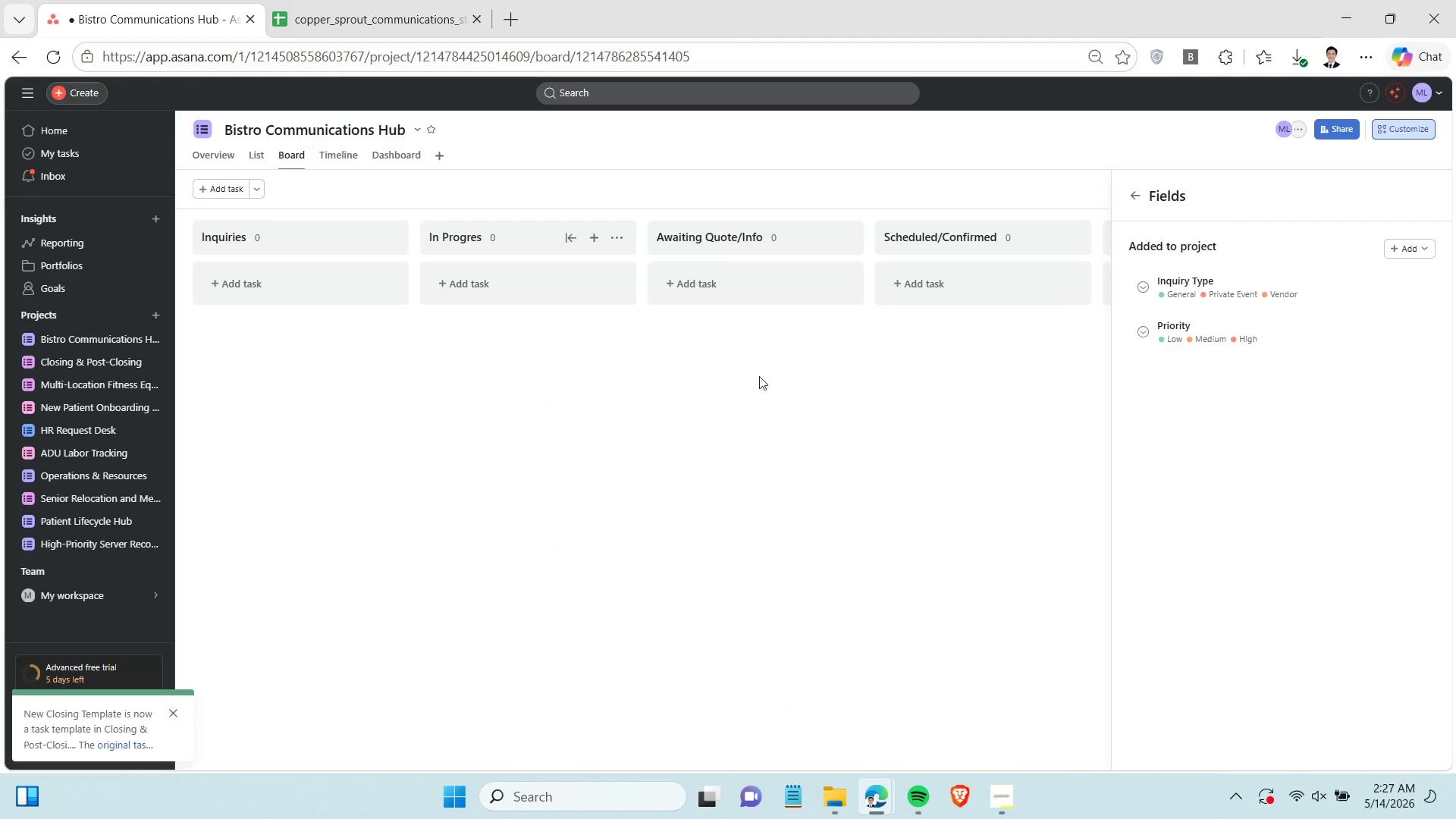 
left_click([1407, 253])
 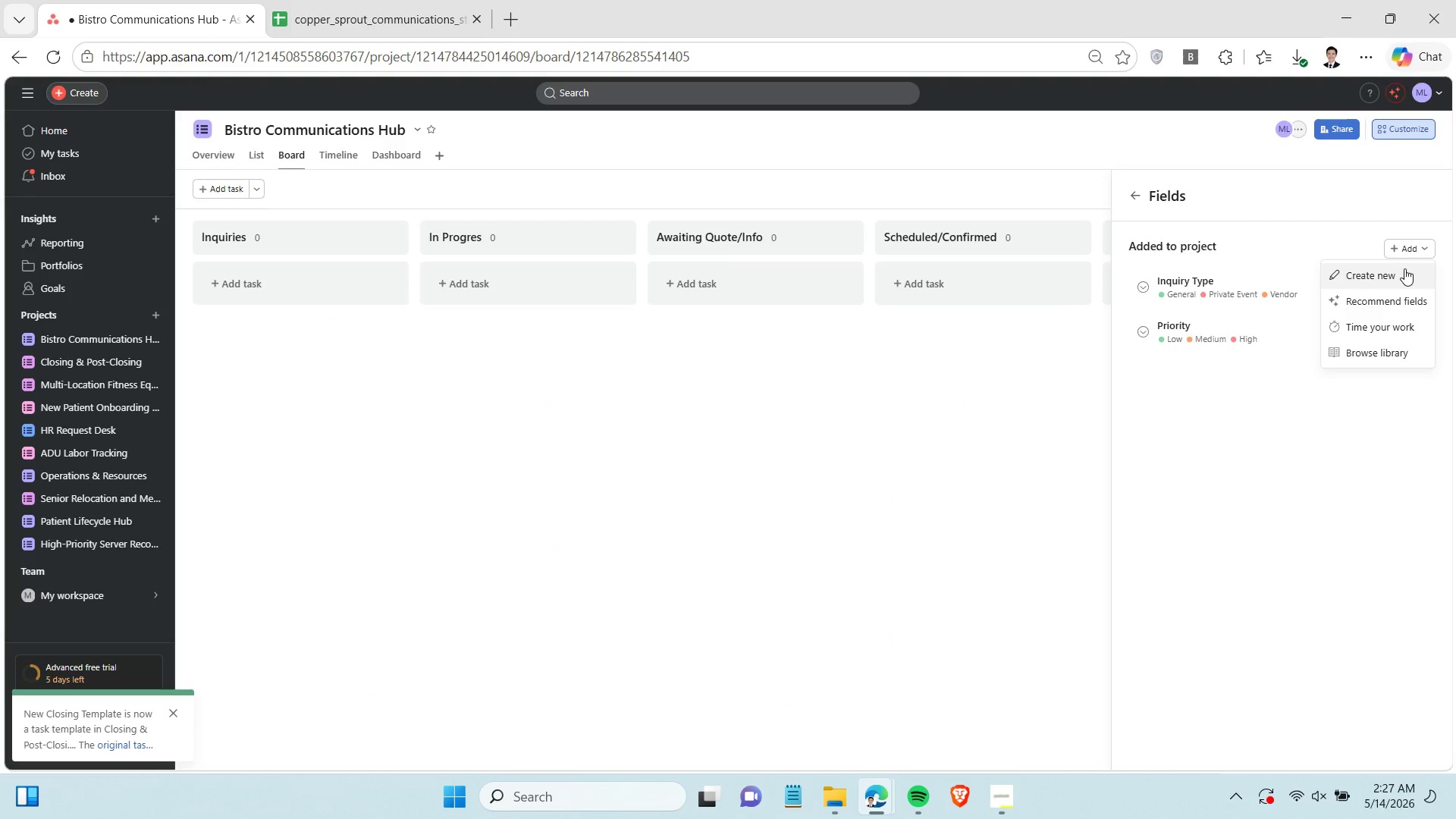 
left_click([1396, 268])
 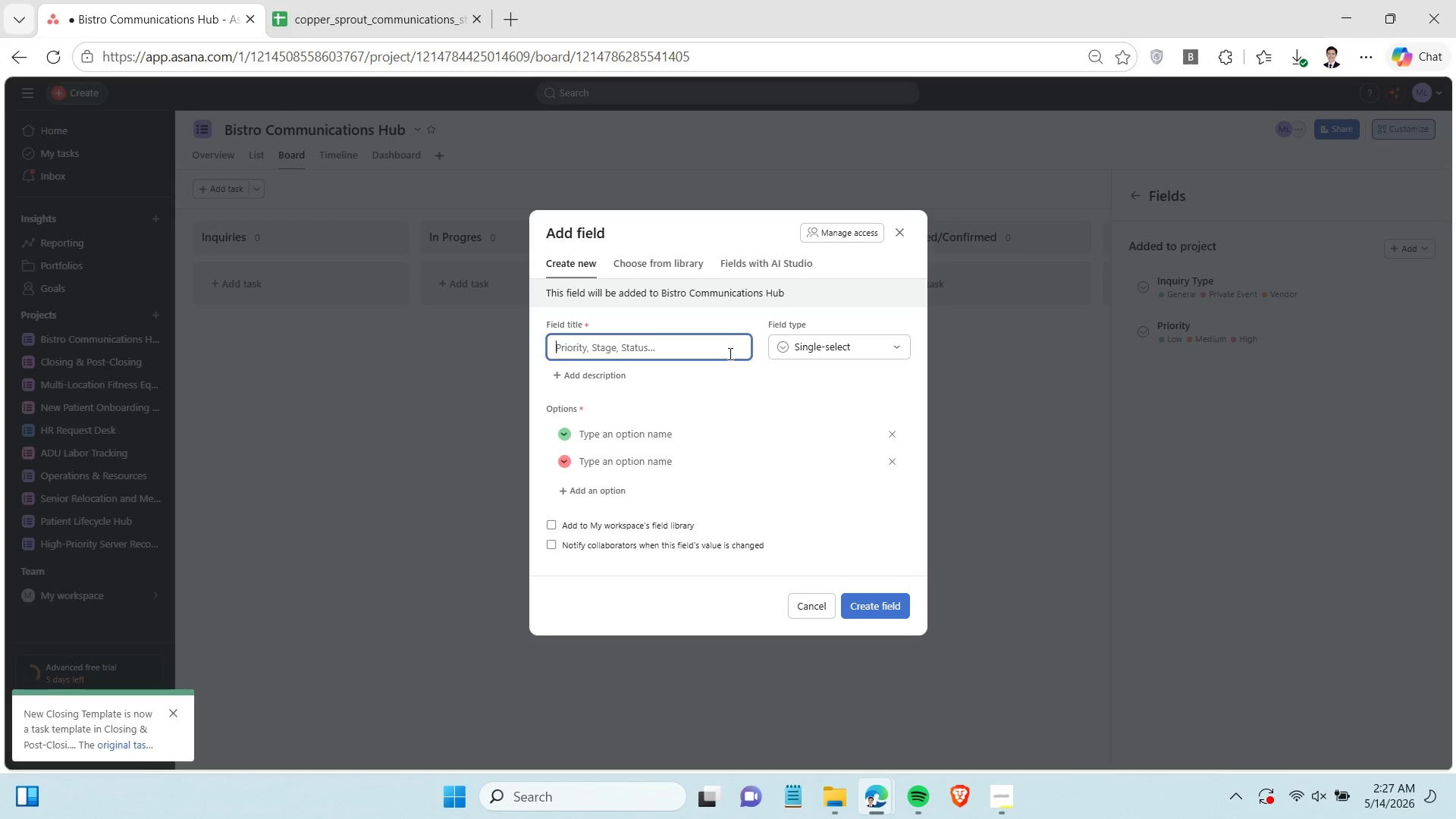 
type(Estia)
key(Backspace)
type(mated Value)
 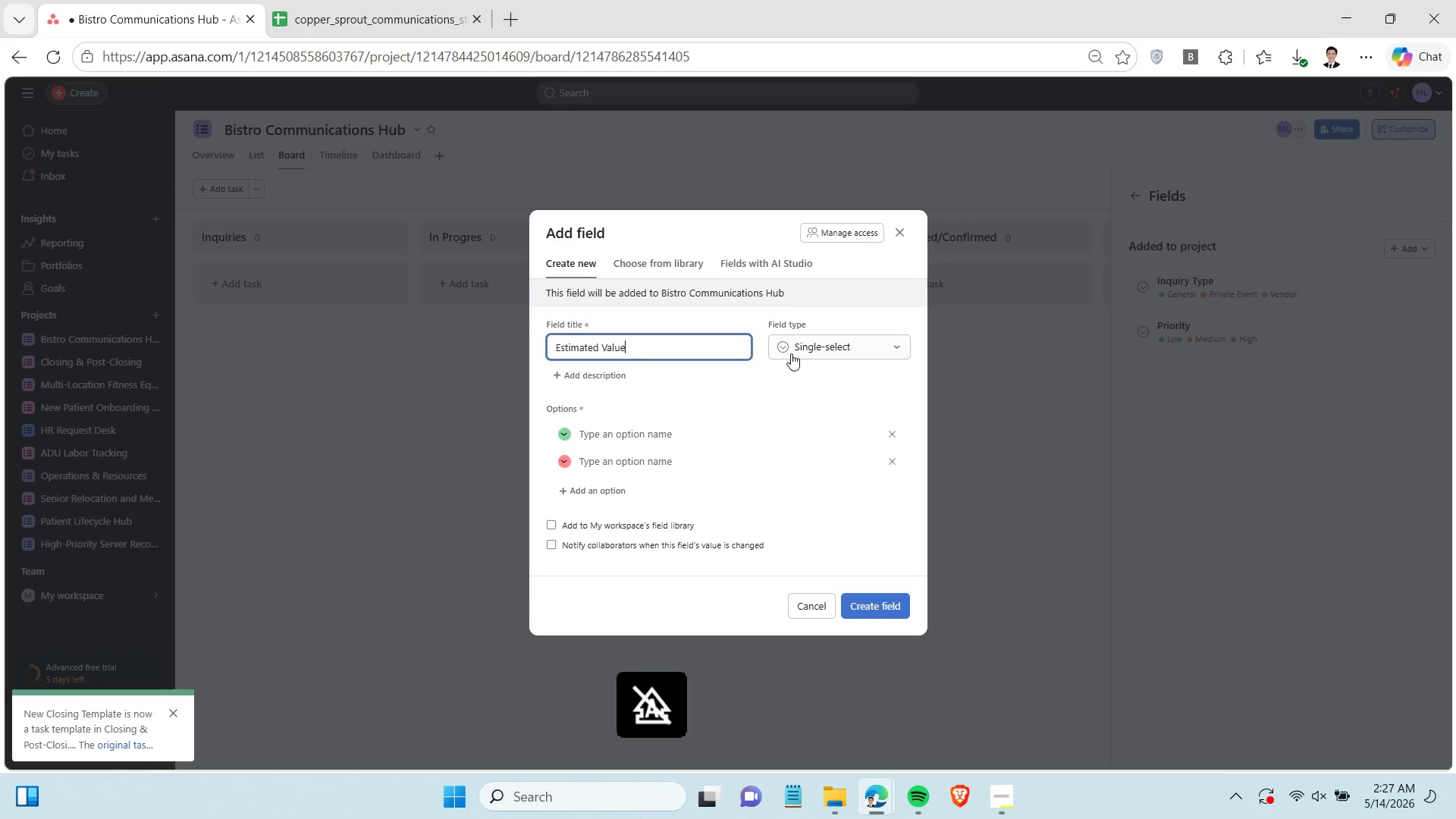 
left_click([801, 351])
 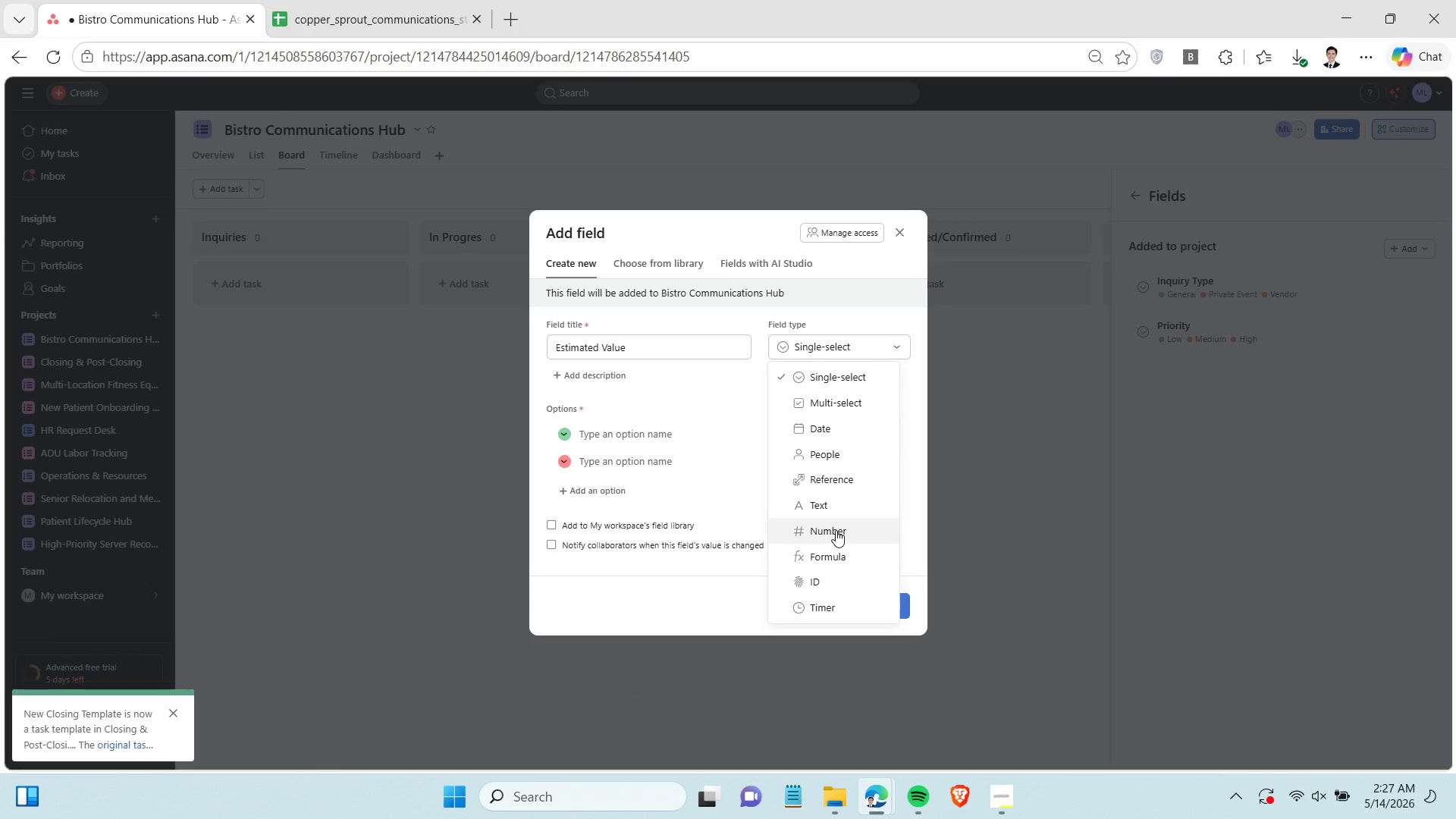 
left_click([836, 530])
 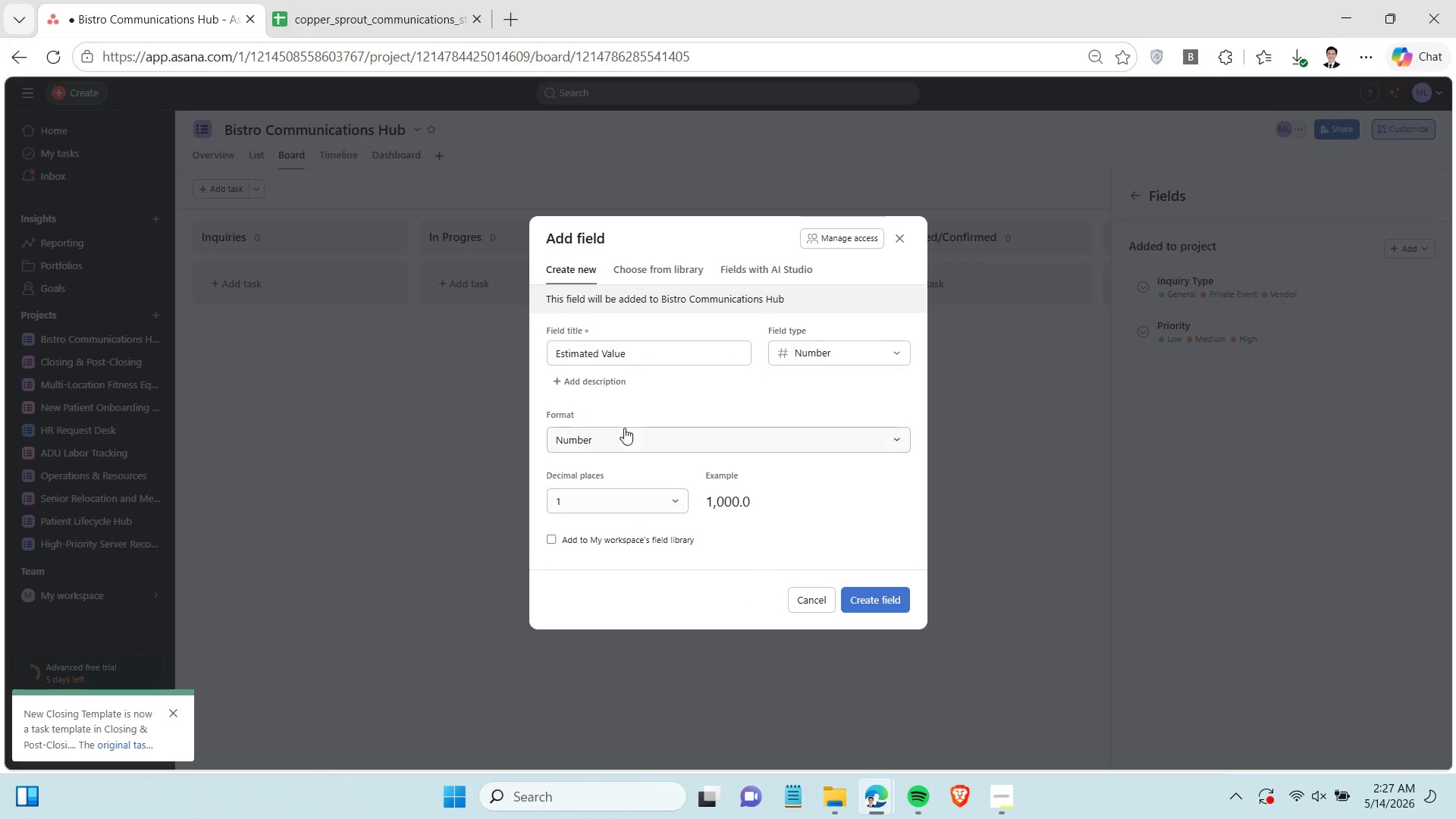 
left_click([617, 438])
 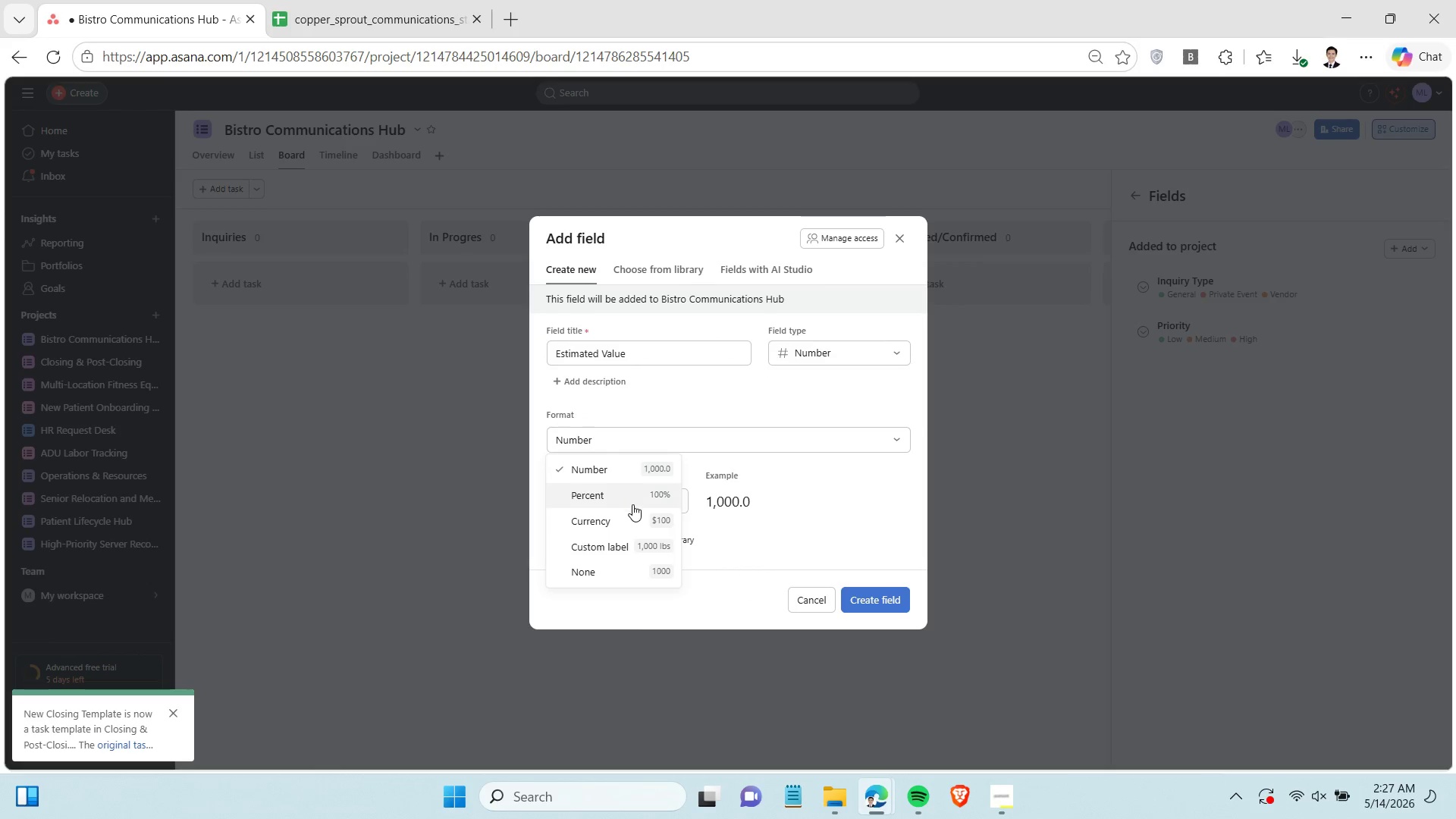 
left_click([638, 513])
 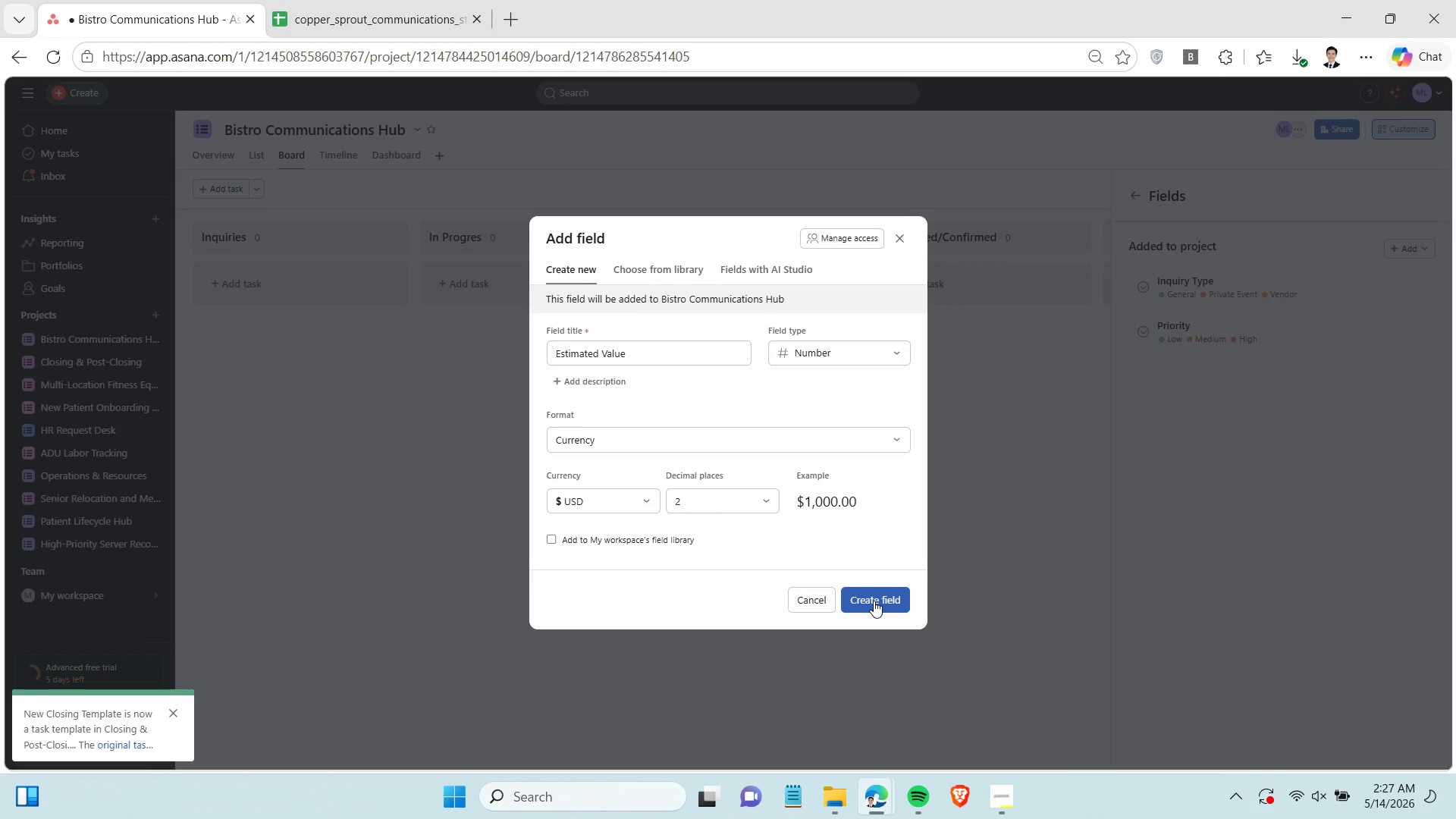 
left_click([874, 601])
 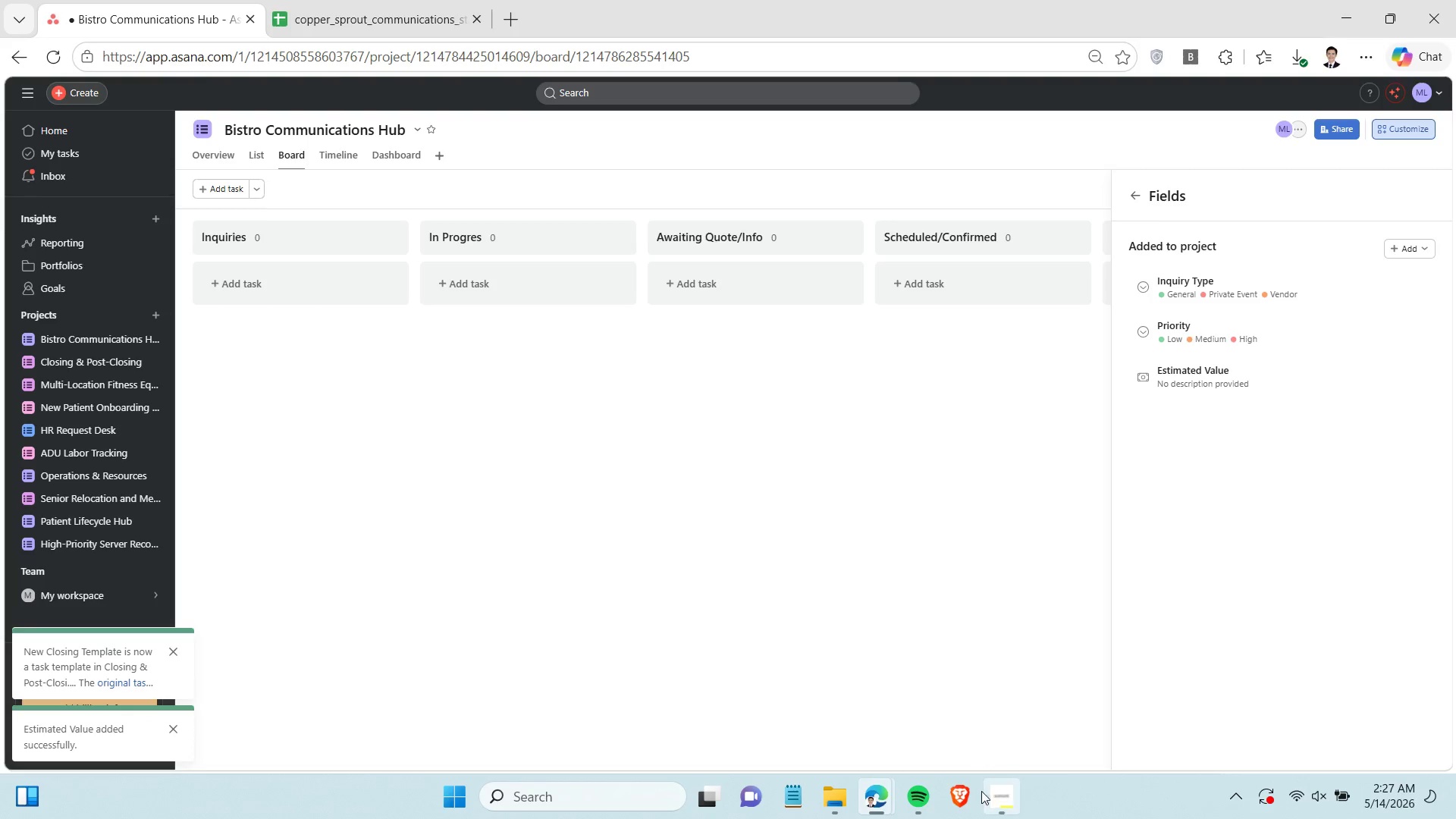 
left_click([996, 809])